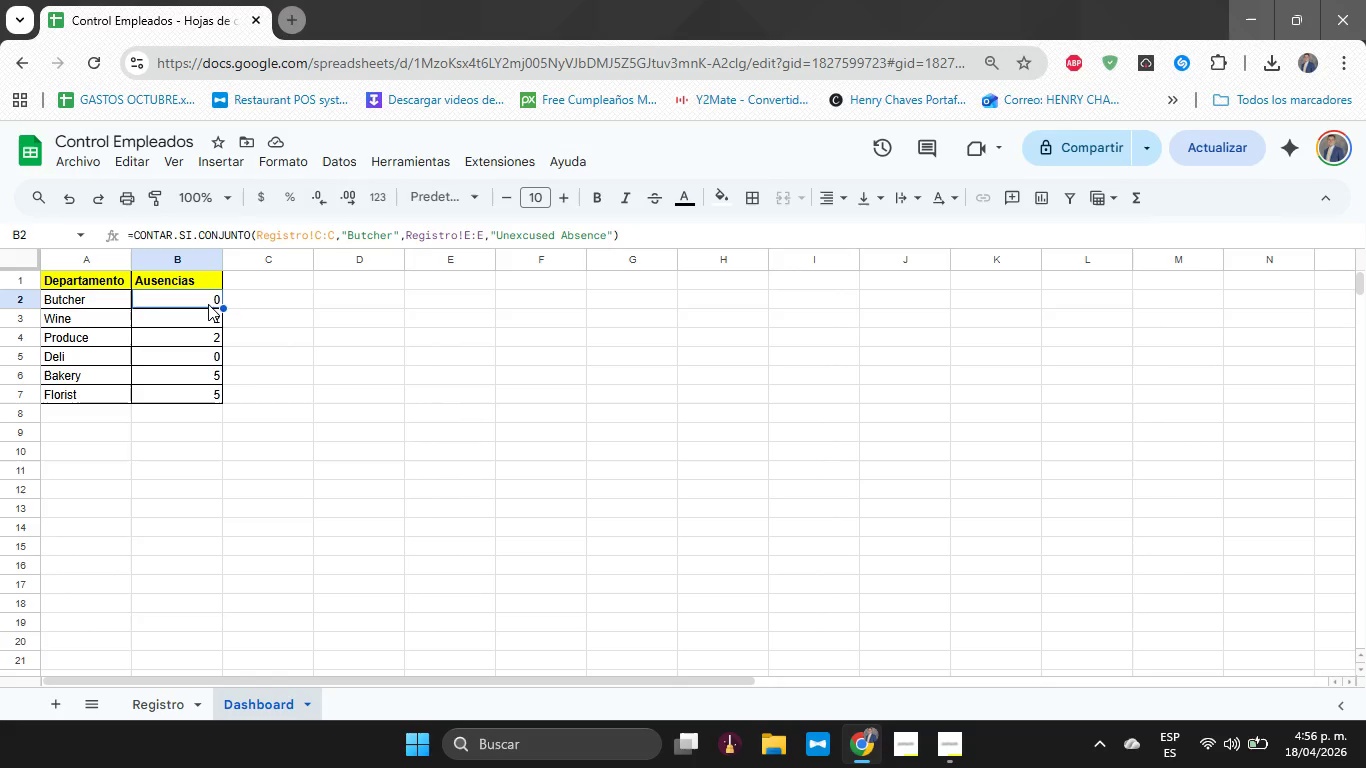 
key(ArrowUp)
 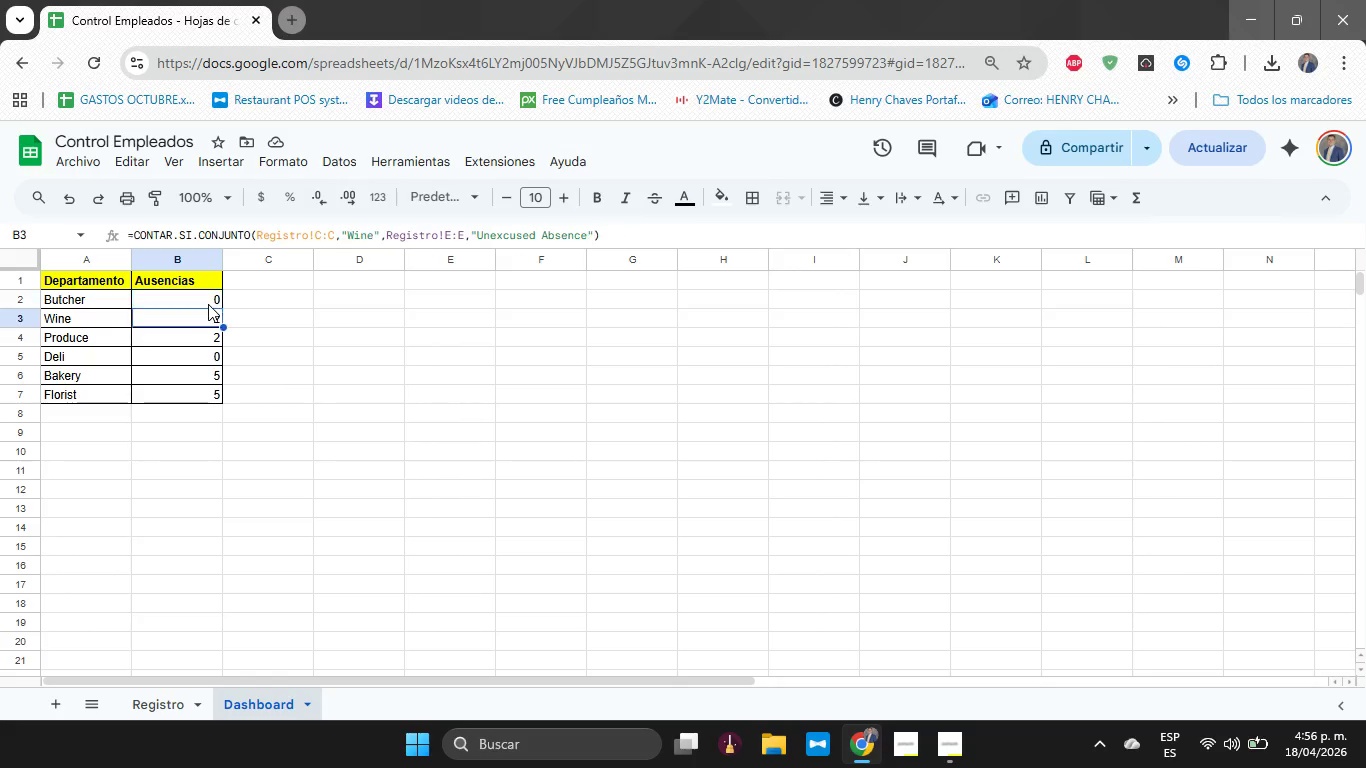 
key(ArrowDown)
 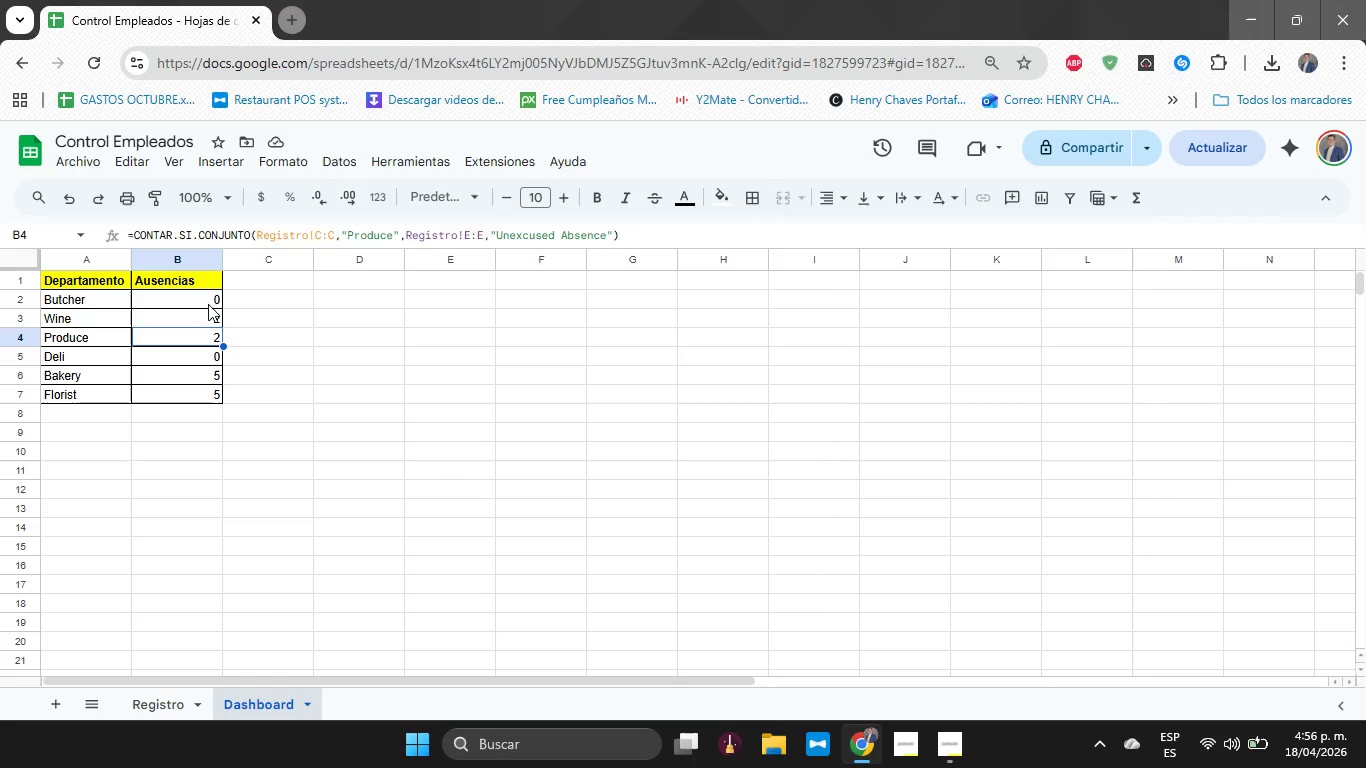 
key(ArrowDown)
 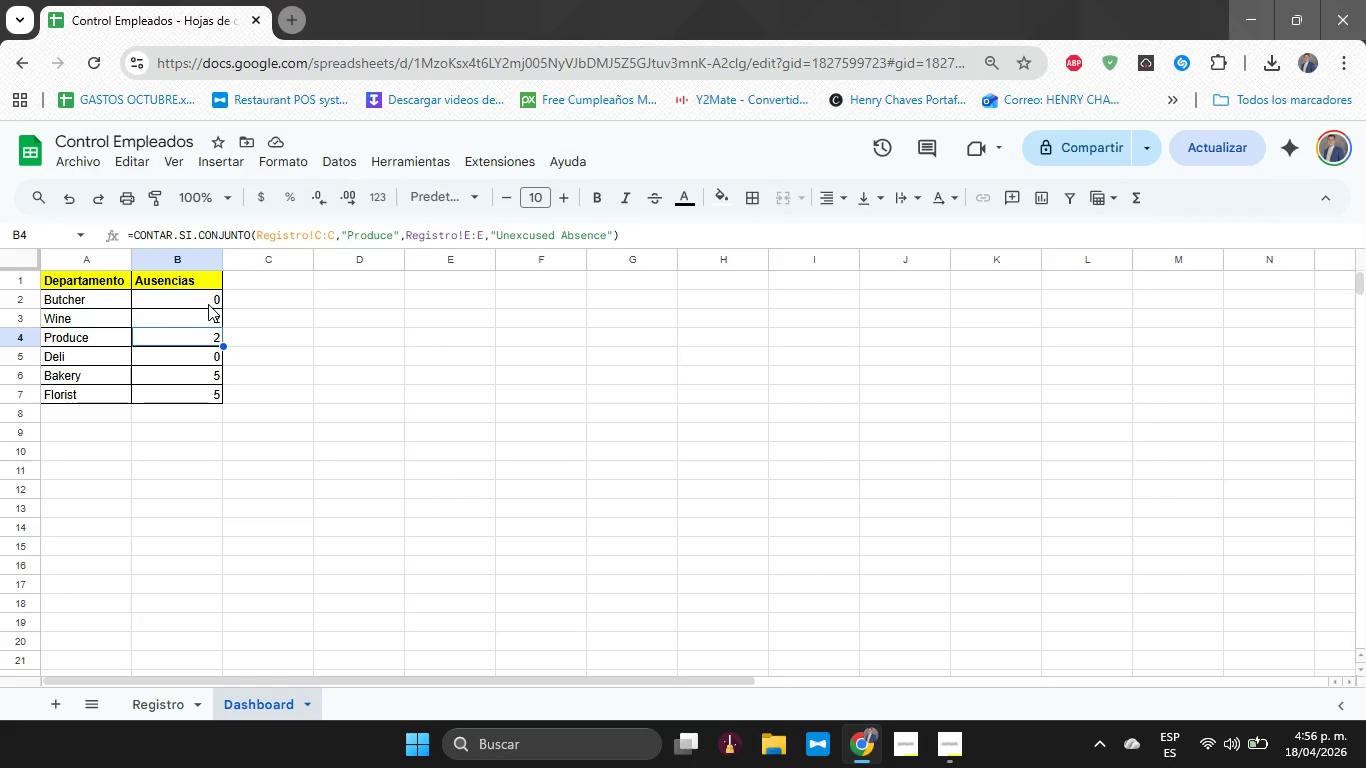 
key(ArrowDown)
 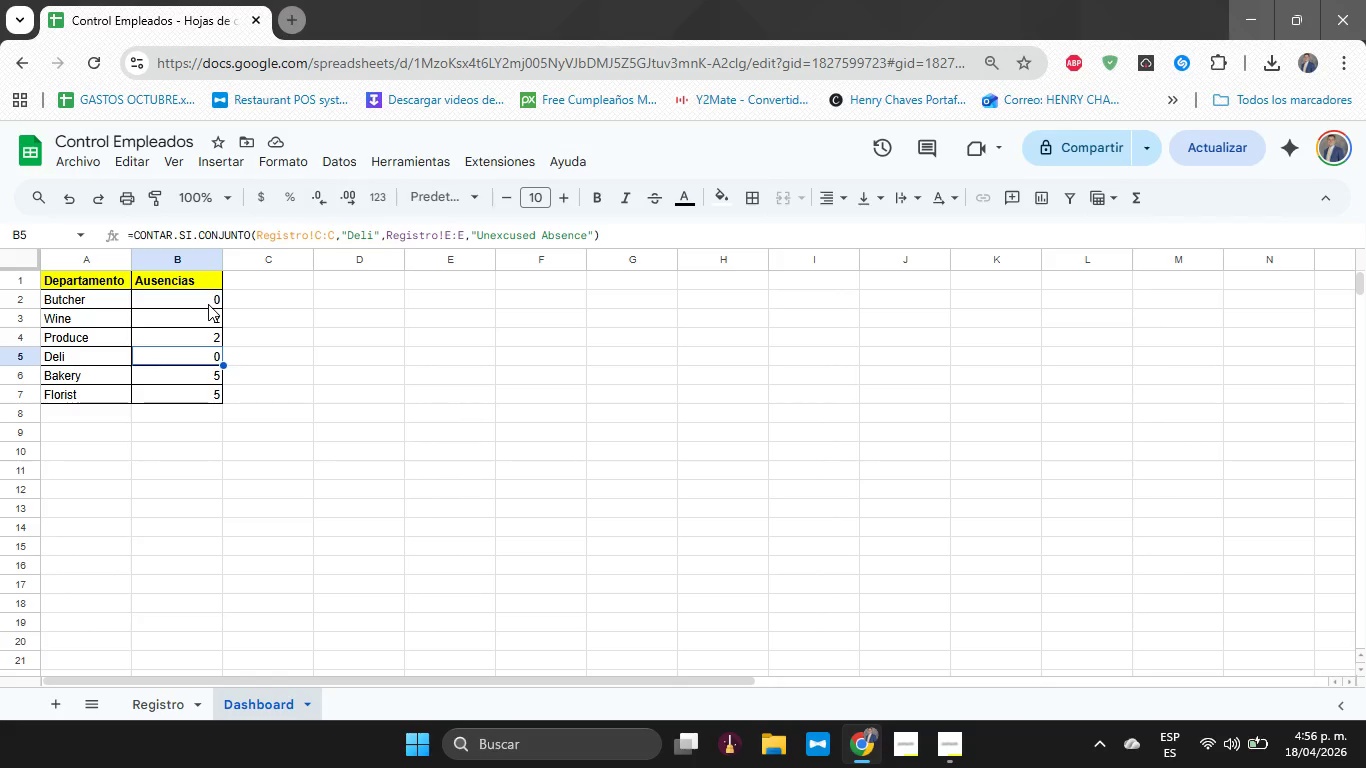 
key(ArrowDown)
 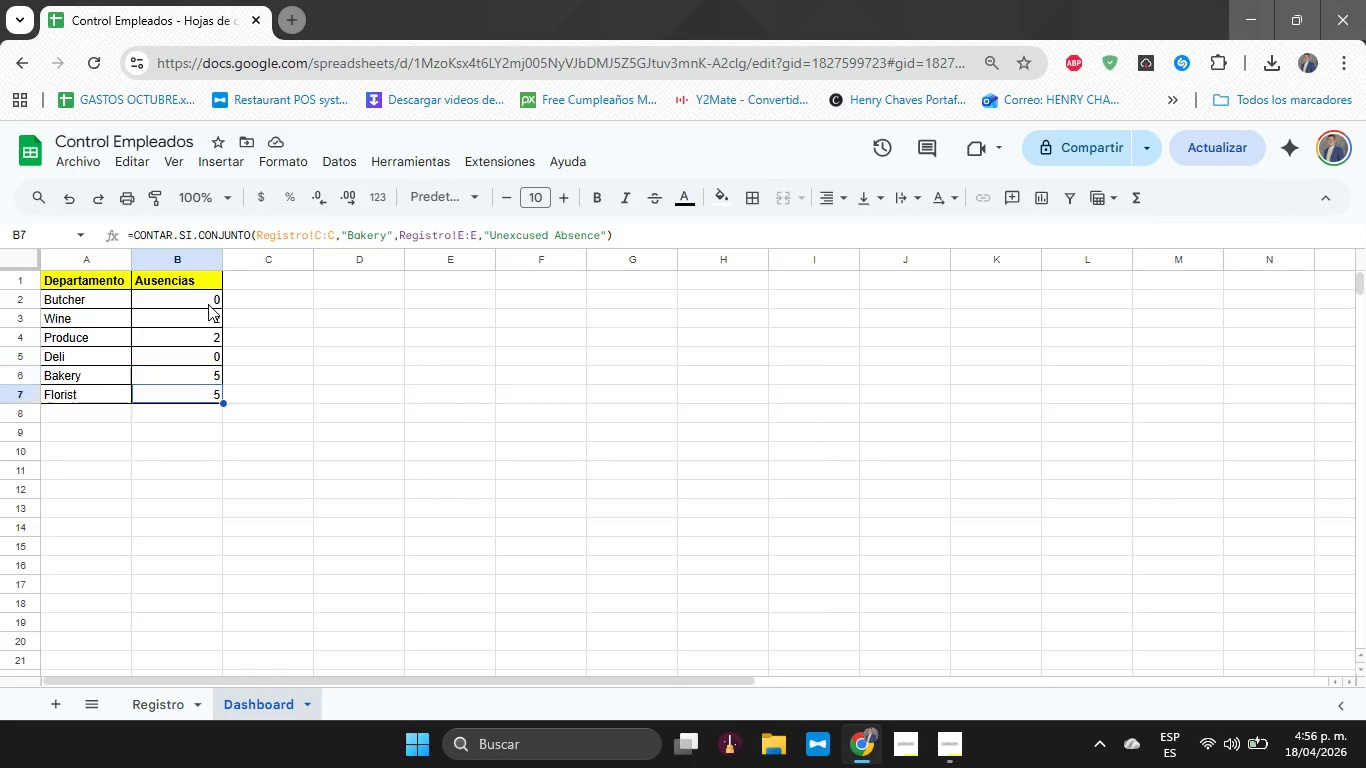 
key(ArrowDown)
 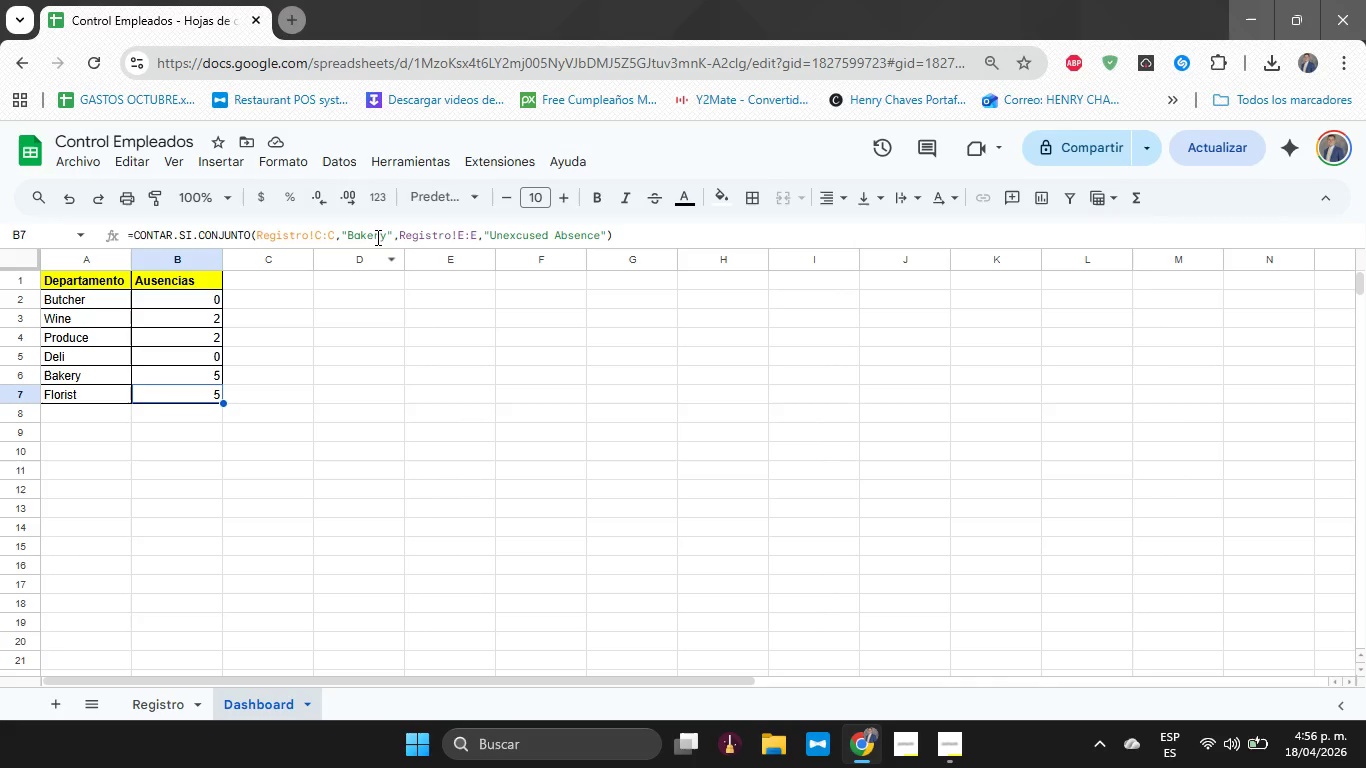 
left_click([376, 237])
 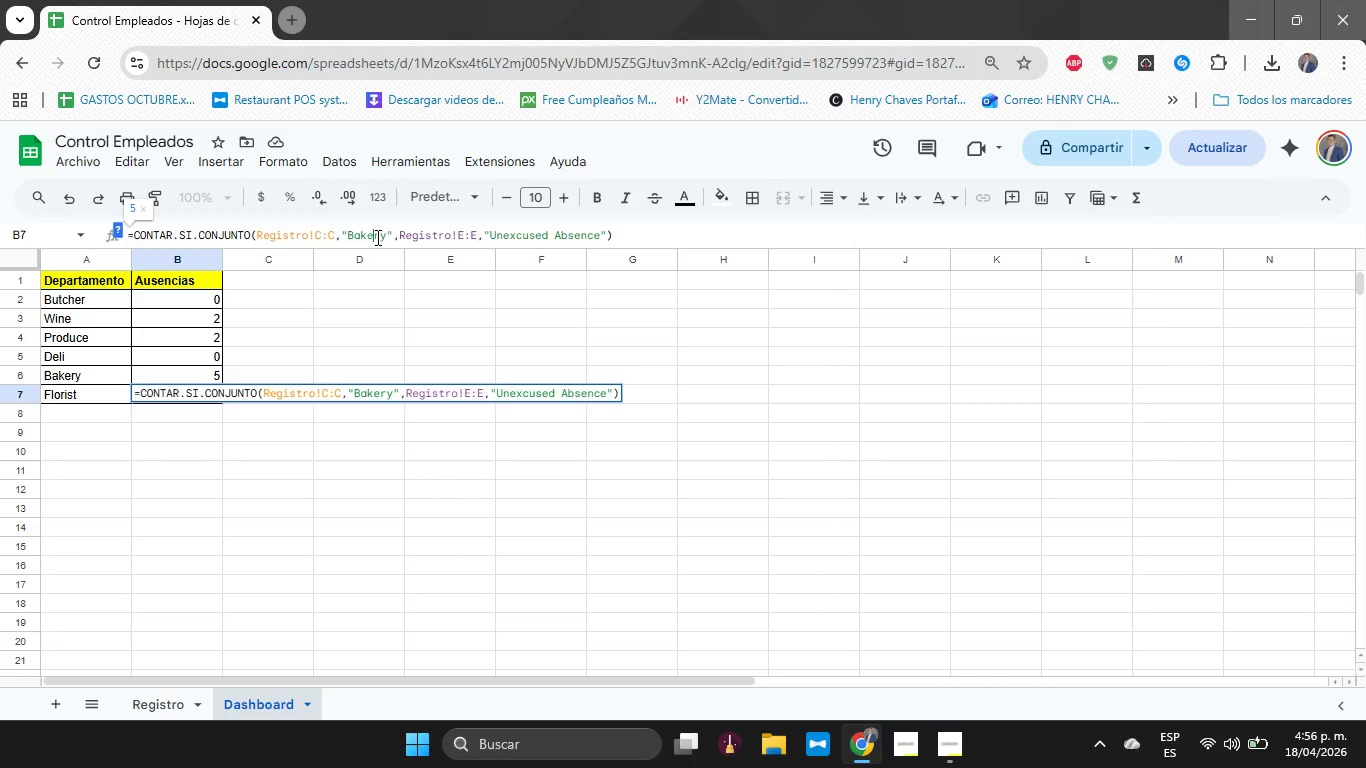 
key(ArrowRight)
 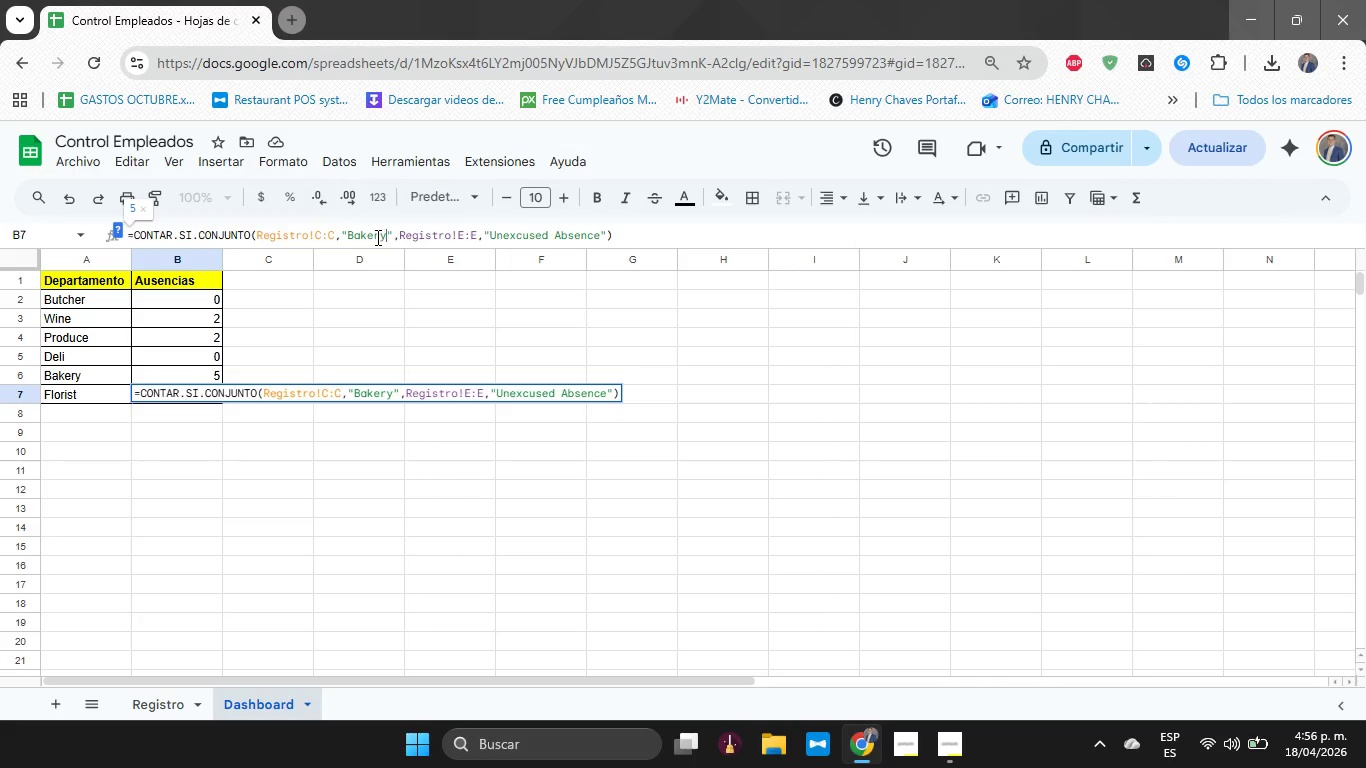 
key(ArrowRight)
 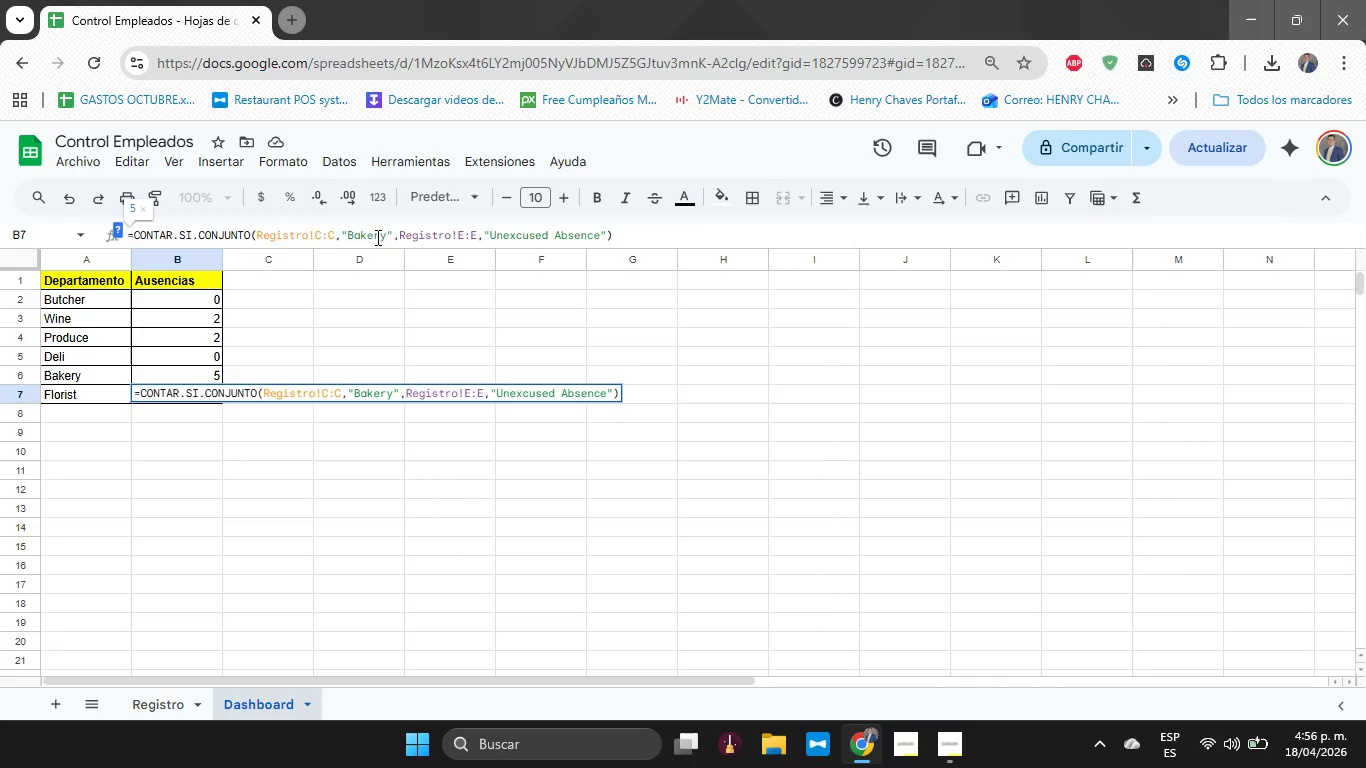 
key(Backspace)
key(Backspace)
key(Backspace)
key(Backspace)
key(Backspace)
key(Backspace)
type(Florist)
 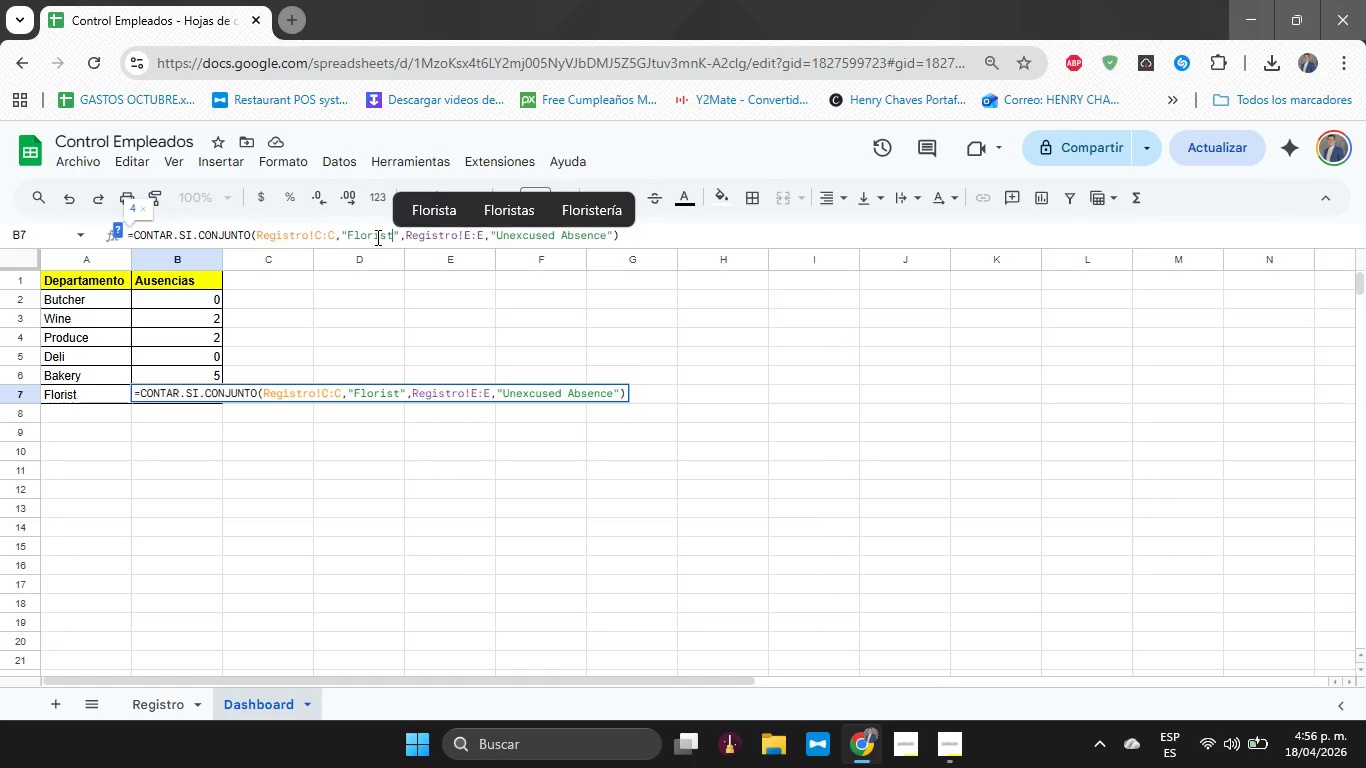 
key(Enter)
 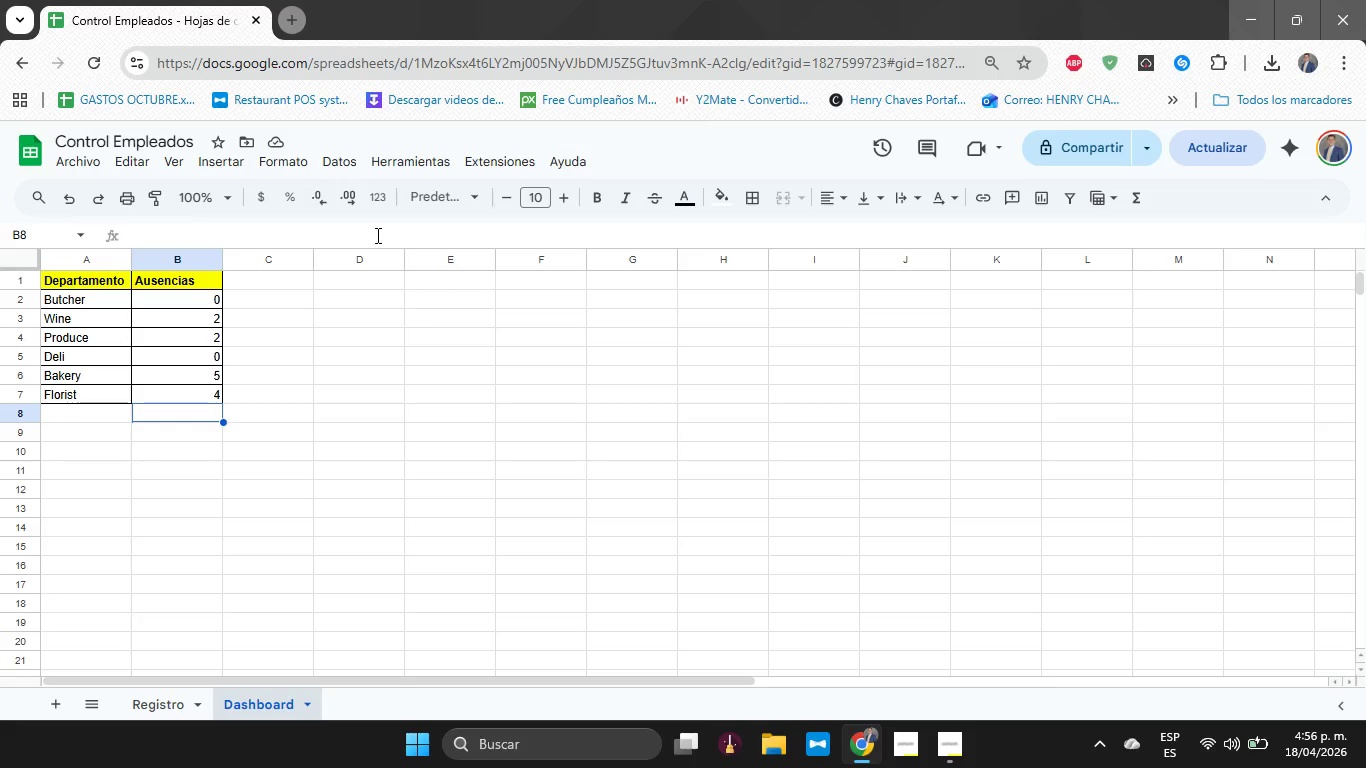 
wait(28.92)
 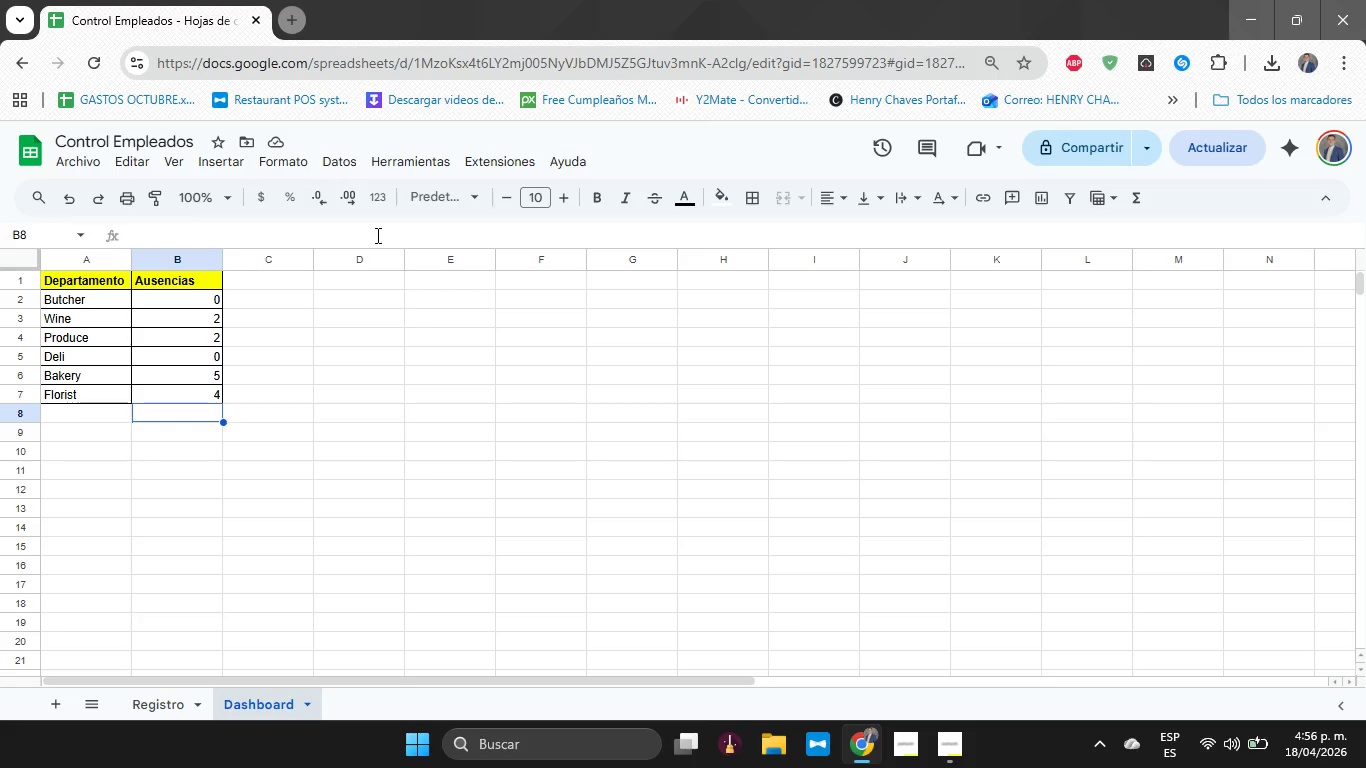 
hold_key(key=AltLeft, duration=1.45)
 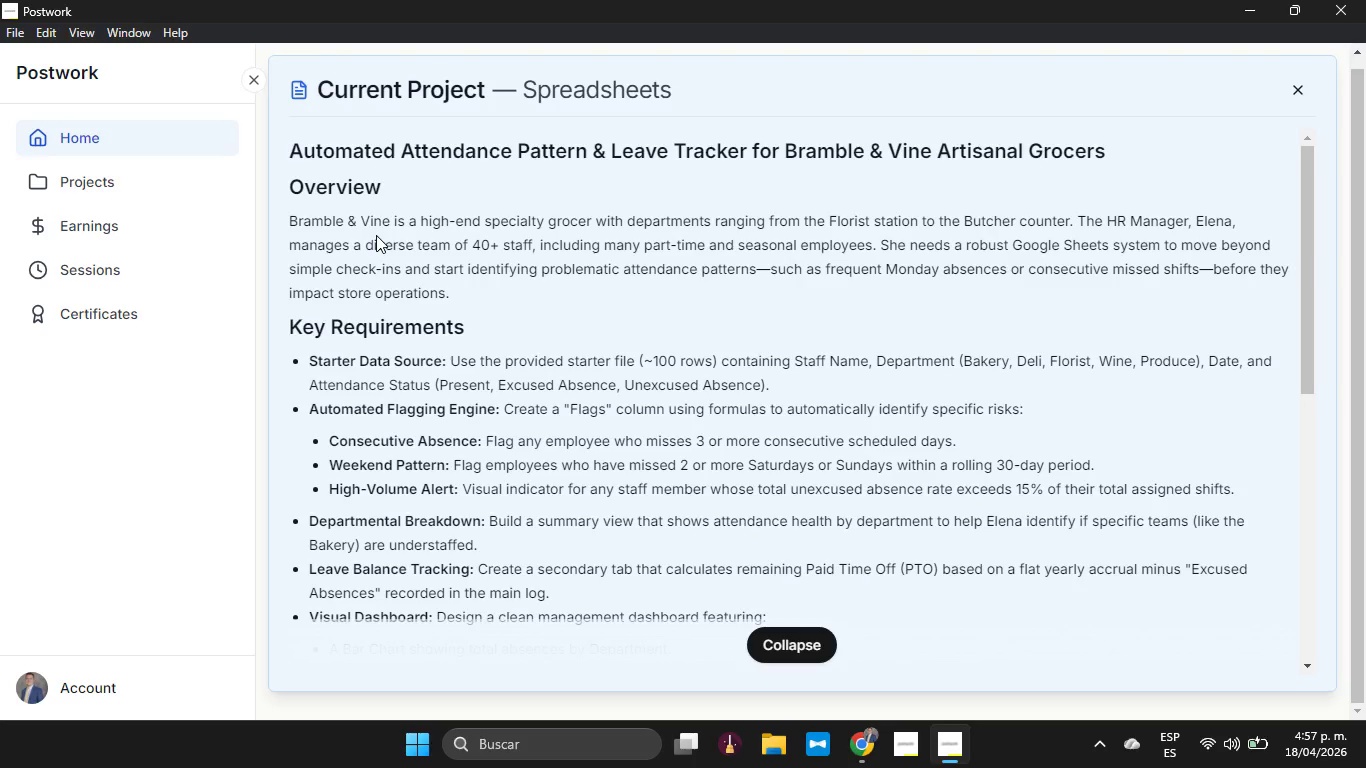 
hold_key(key=Tab, duration=0.31)